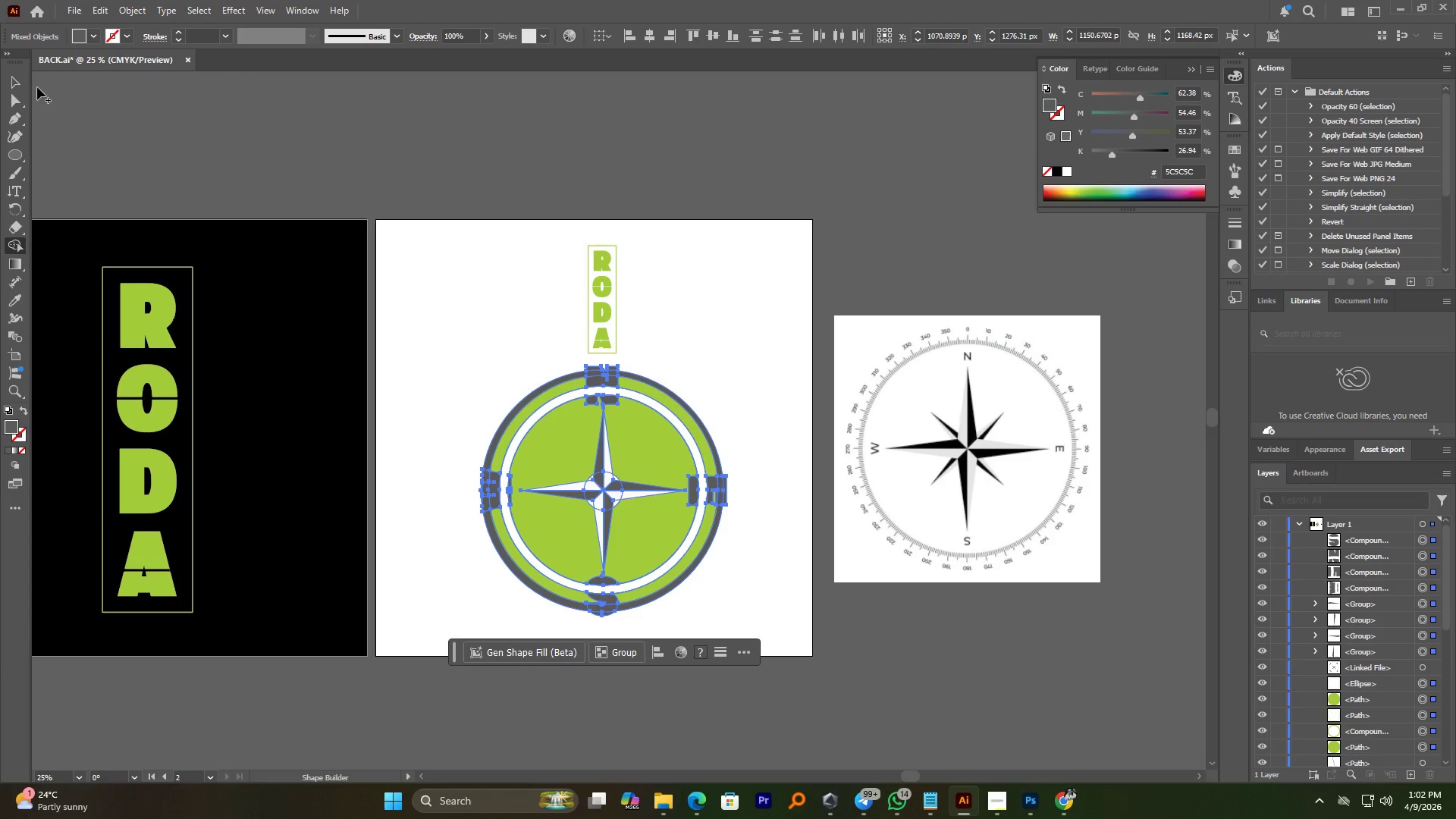 
left_click([15, 75])
 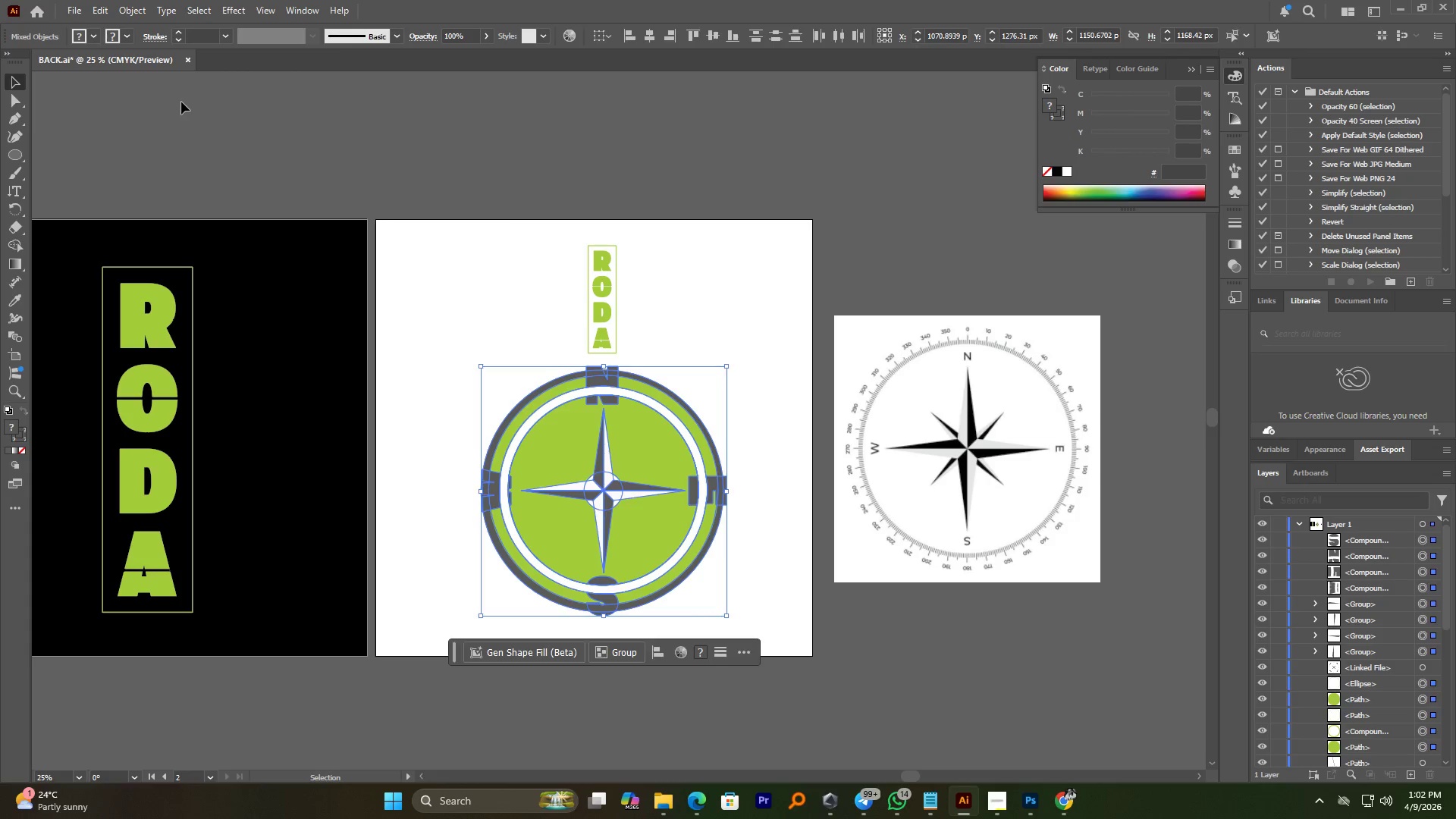 
hold_key(key=AltLeft, duration=4.36)
scroll: coordinate [761, 482], scroll_direction: up, amount: 2.0
 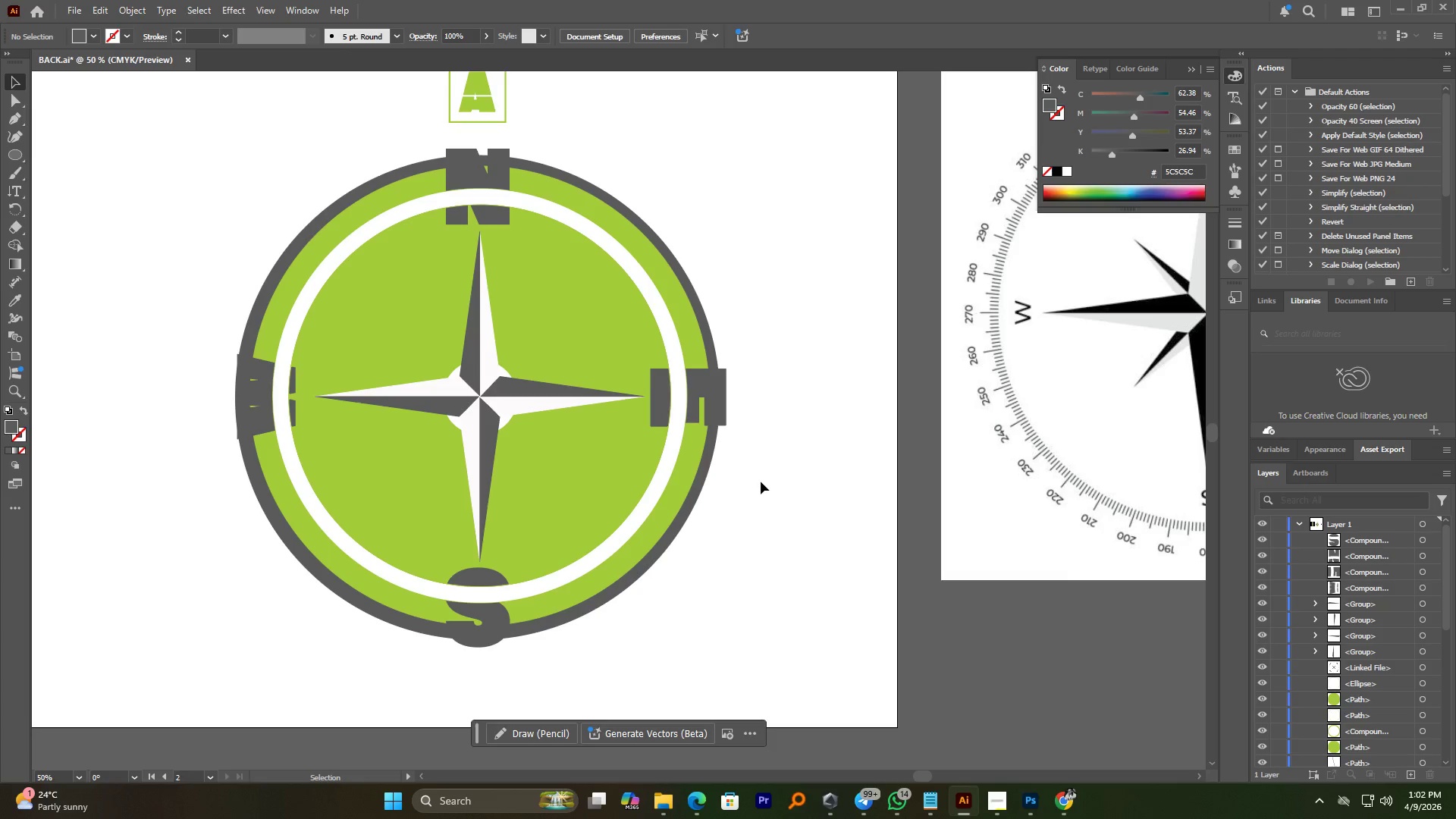 
key(Control+Z)
 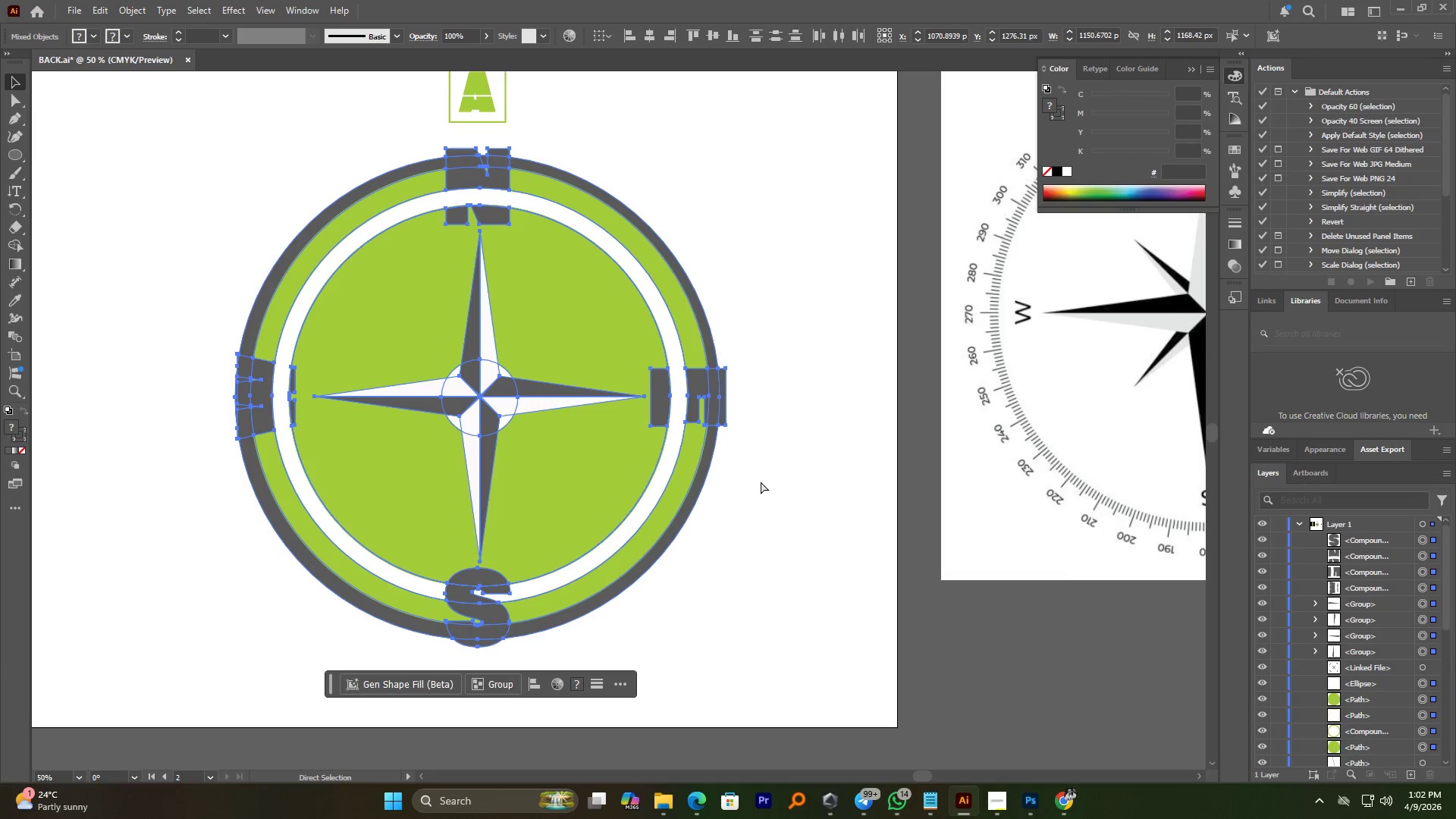 
key(Control+Z)
 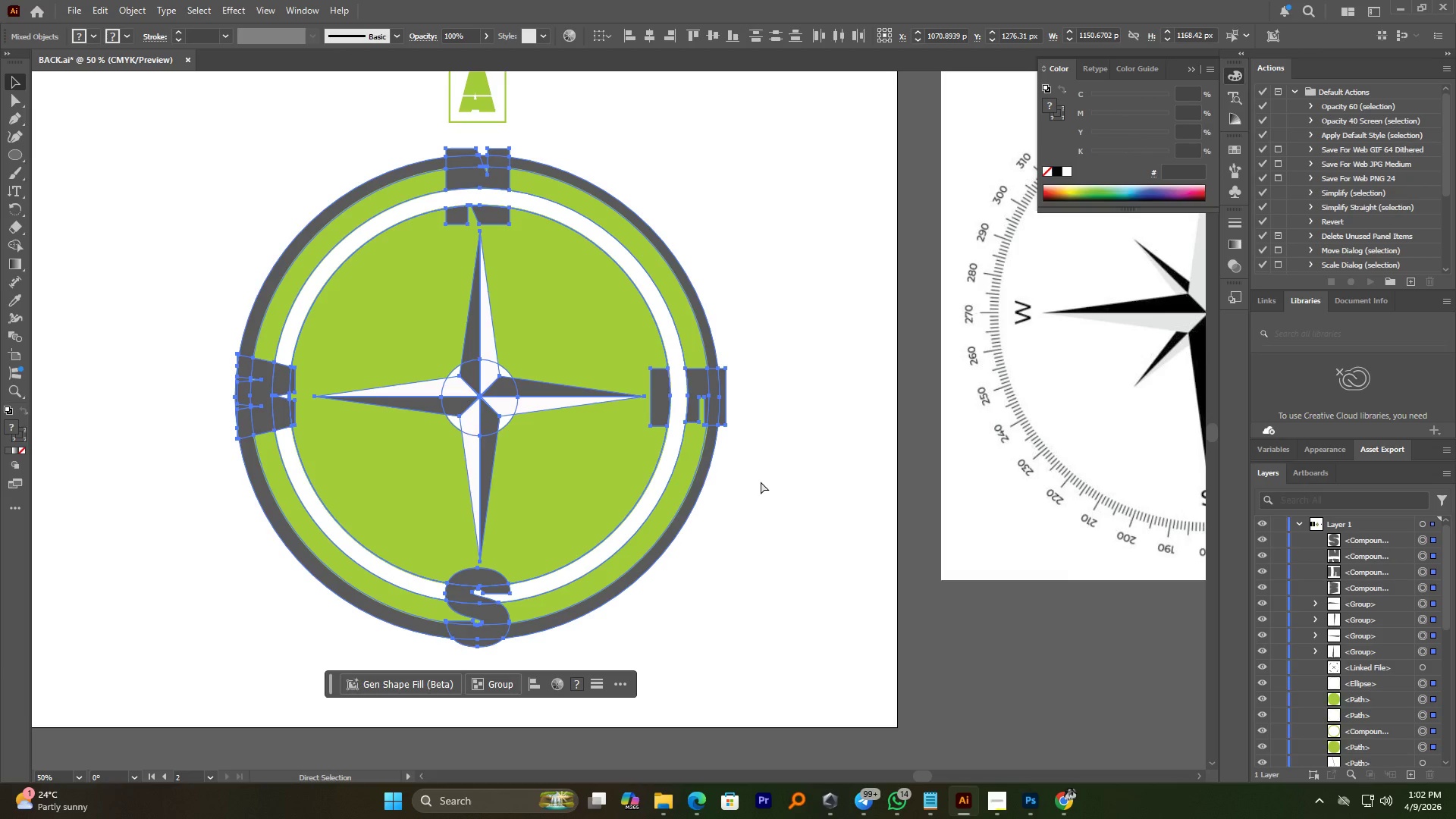 
key(Control+Z)
 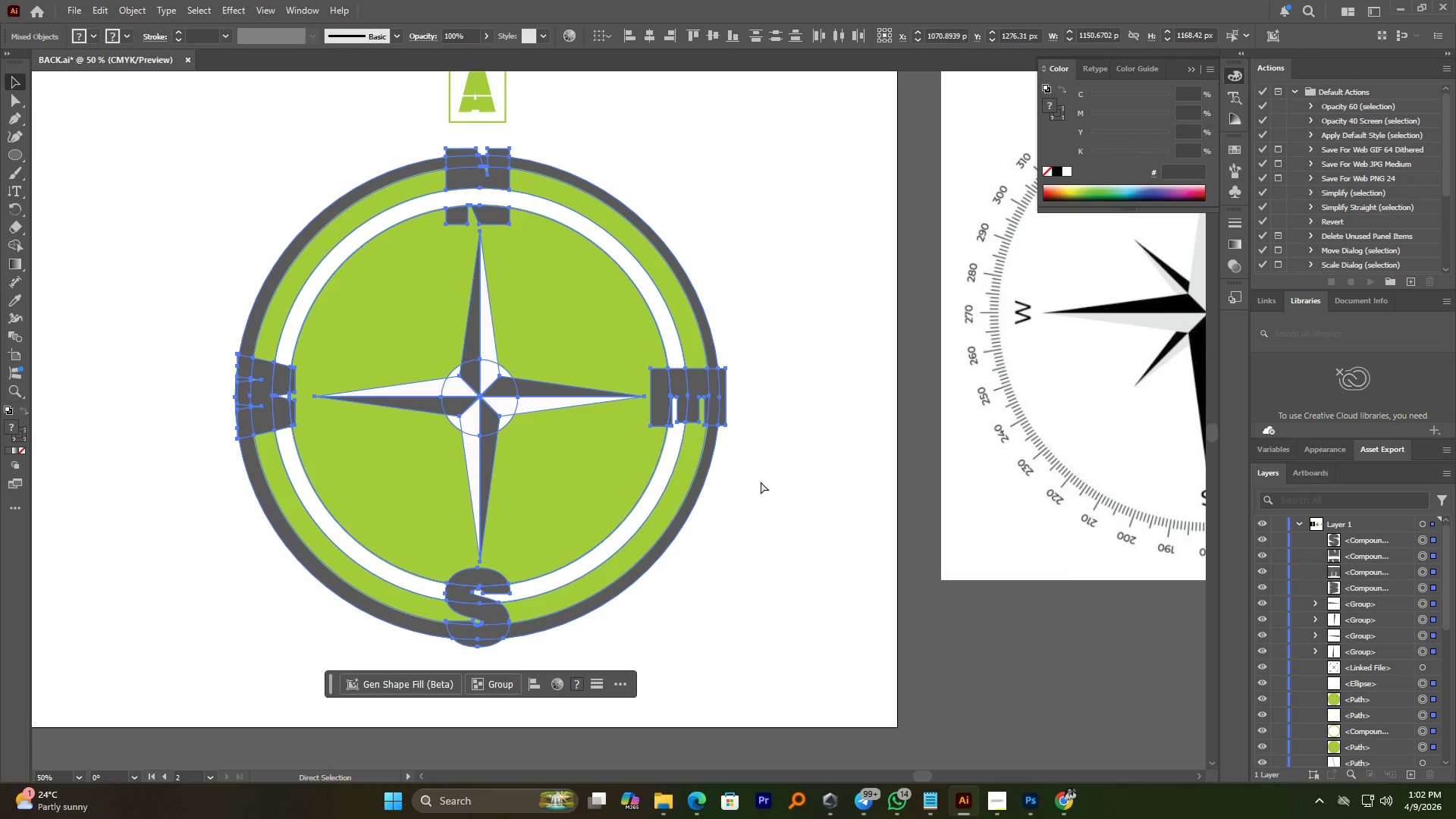 
key(Control+Z)
 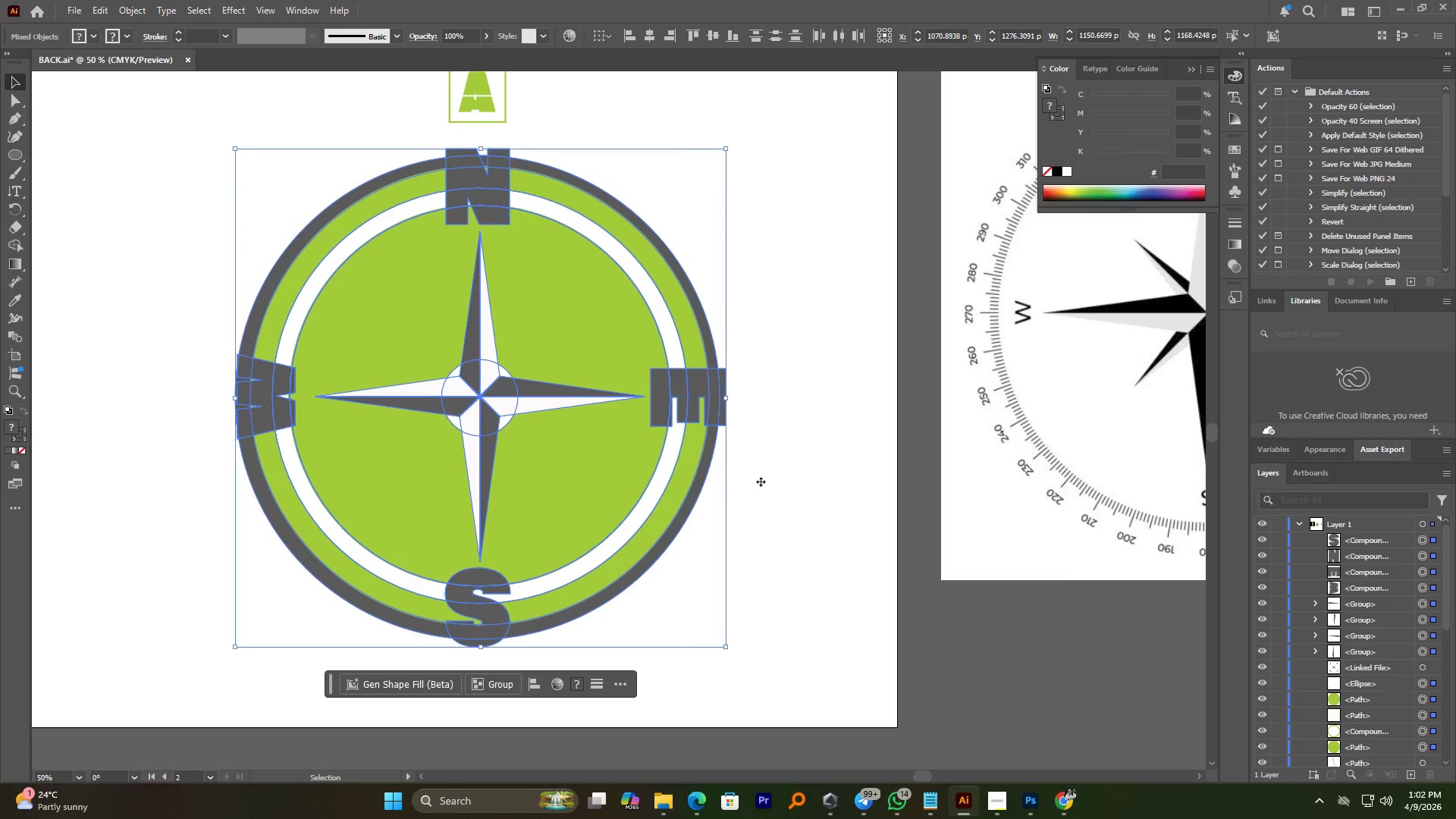 
hold_key(key=AltLeft, duration=1.0)
scroll: coordinate [658, 486], scroll_direction: down, amount: 1.0
 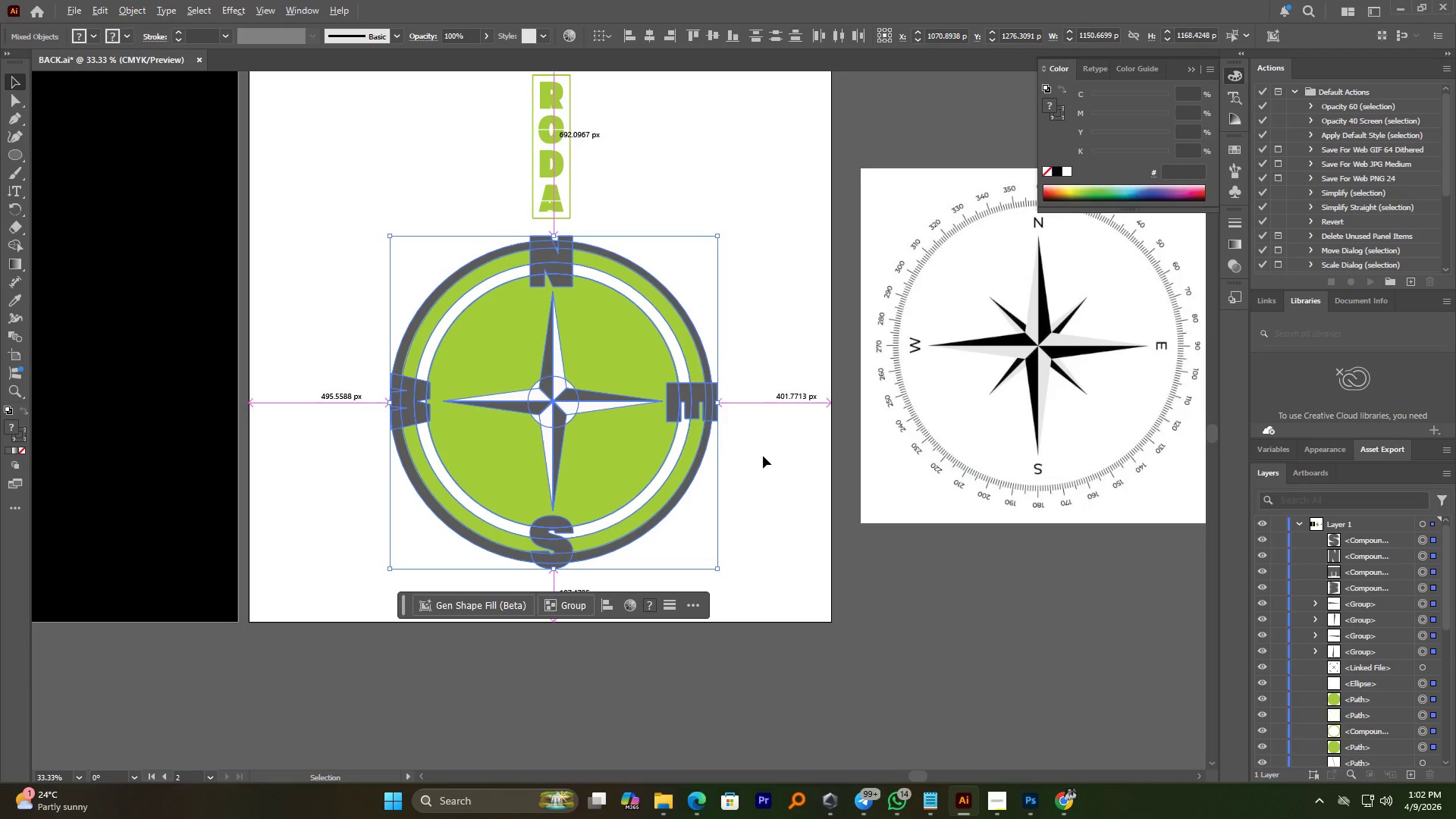 
left_click([763, 457])
 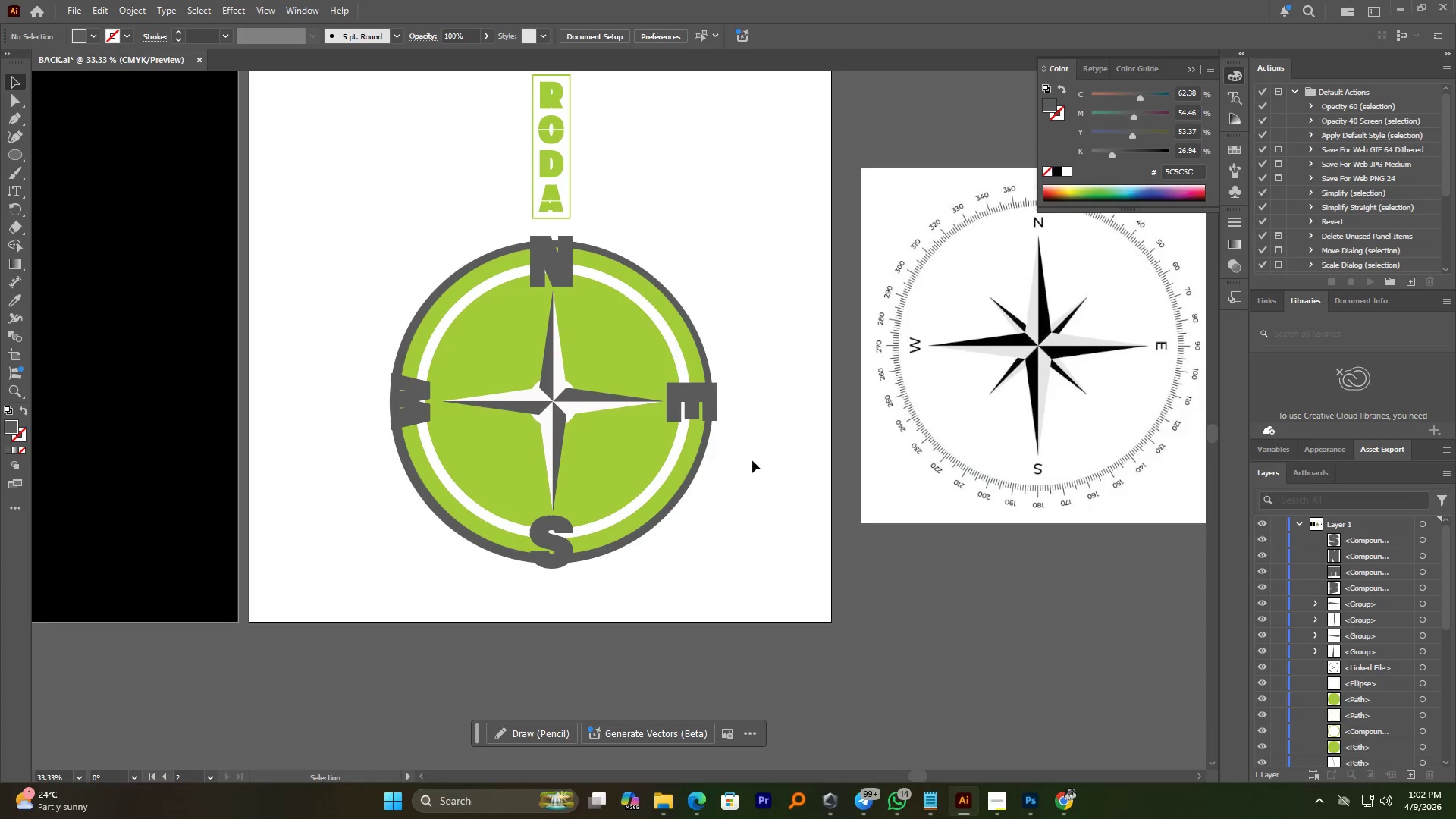 
hold_key(key=AltLeft, duration=1.53)
 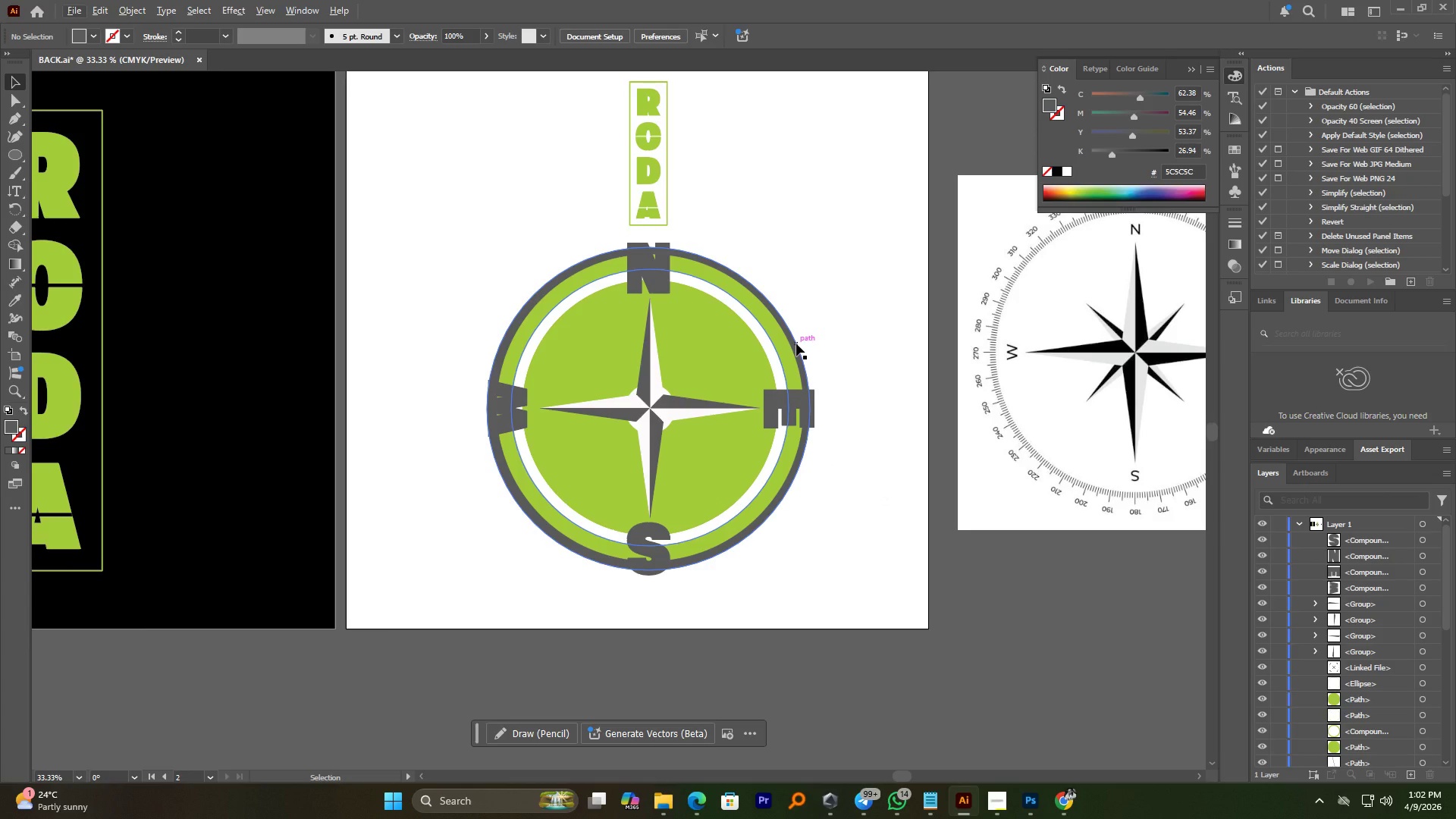 
hold_key(key=AltLeft, duration=0.97)
scroll: coordinate [792, 346], scroll_direction: up, amount: 2.0
 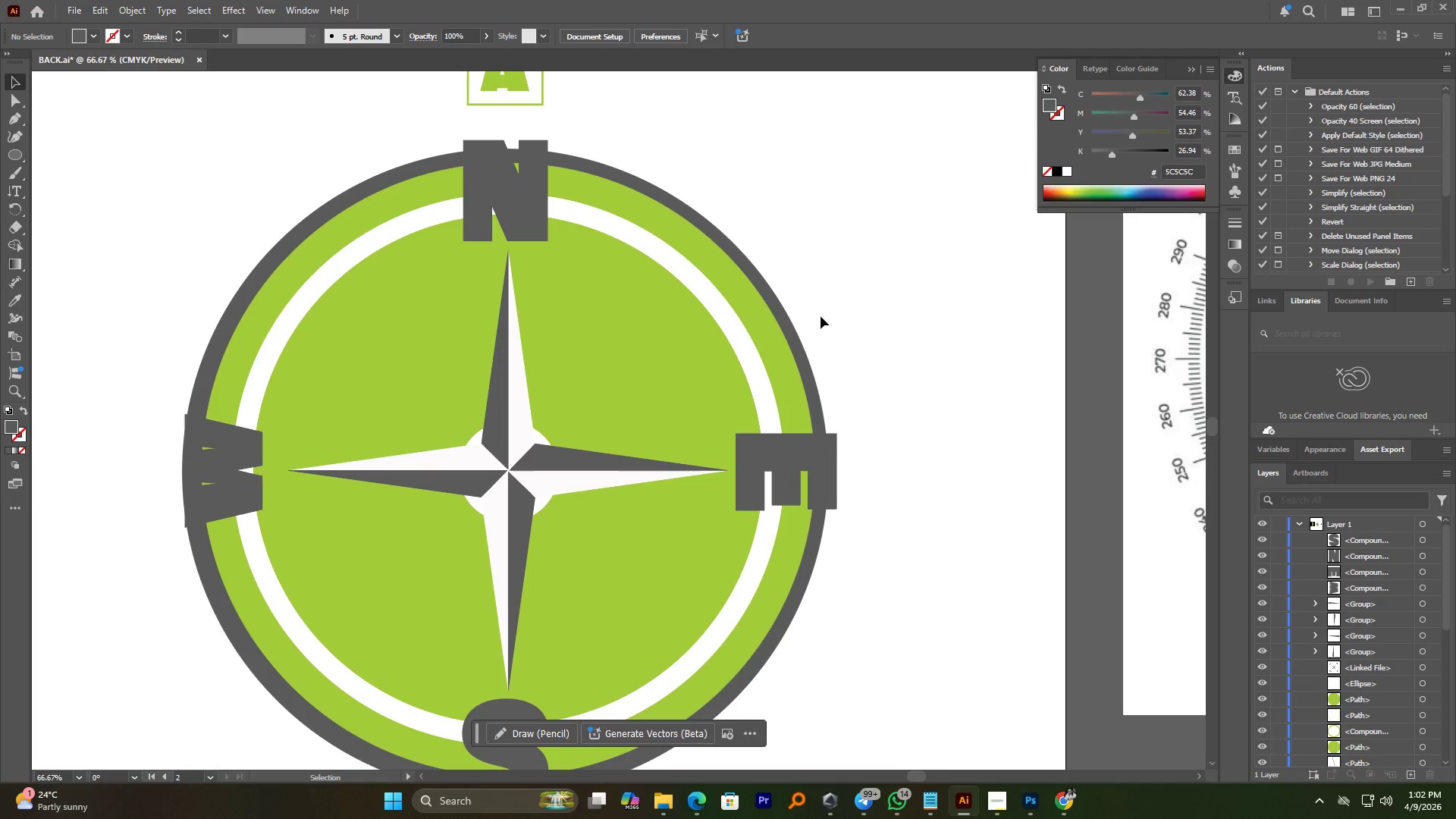 
left_click_drag(start_coordinate=[824, 312], to_coordinate=[682, 353])
 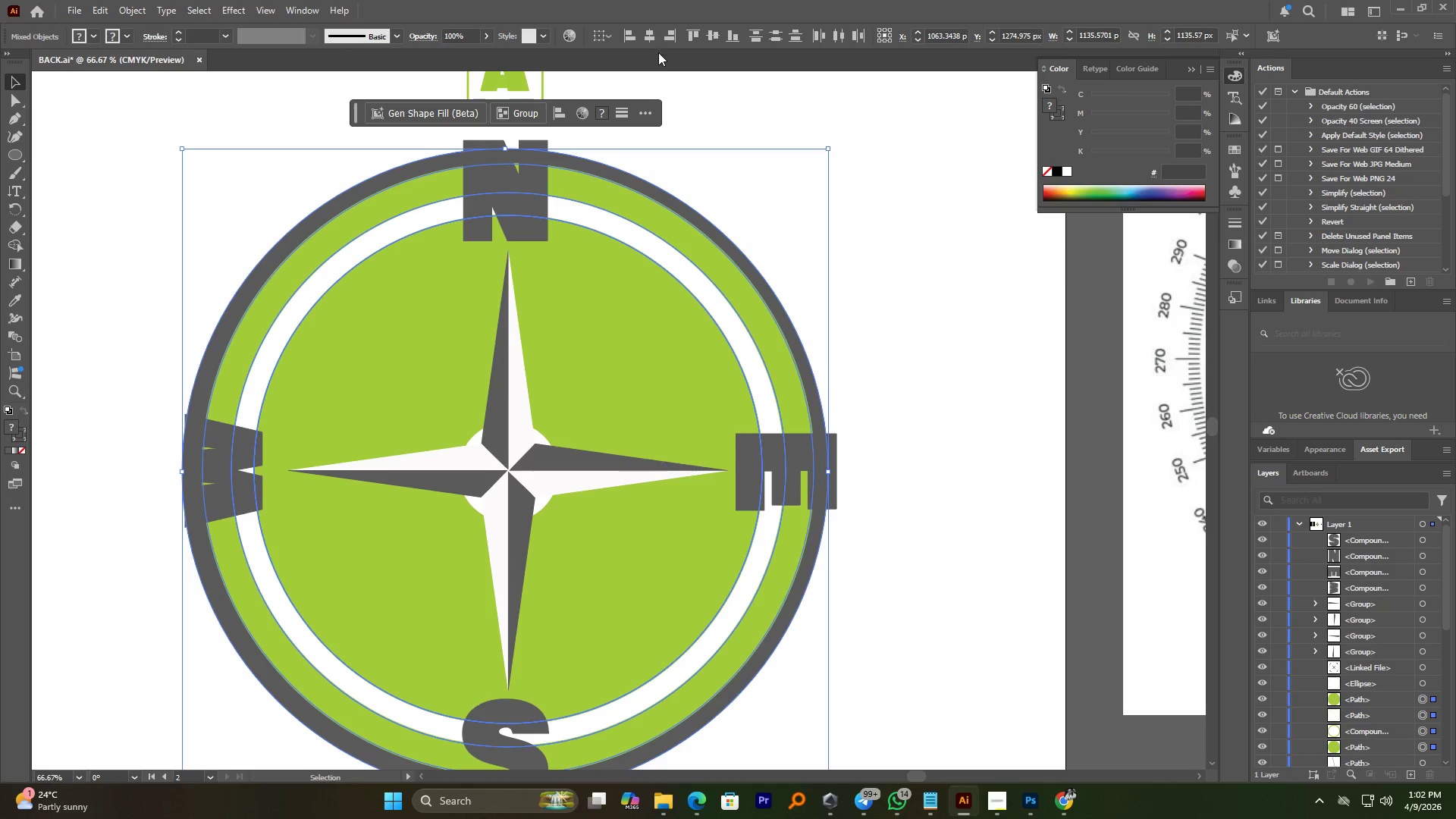 
wait(6.08)
 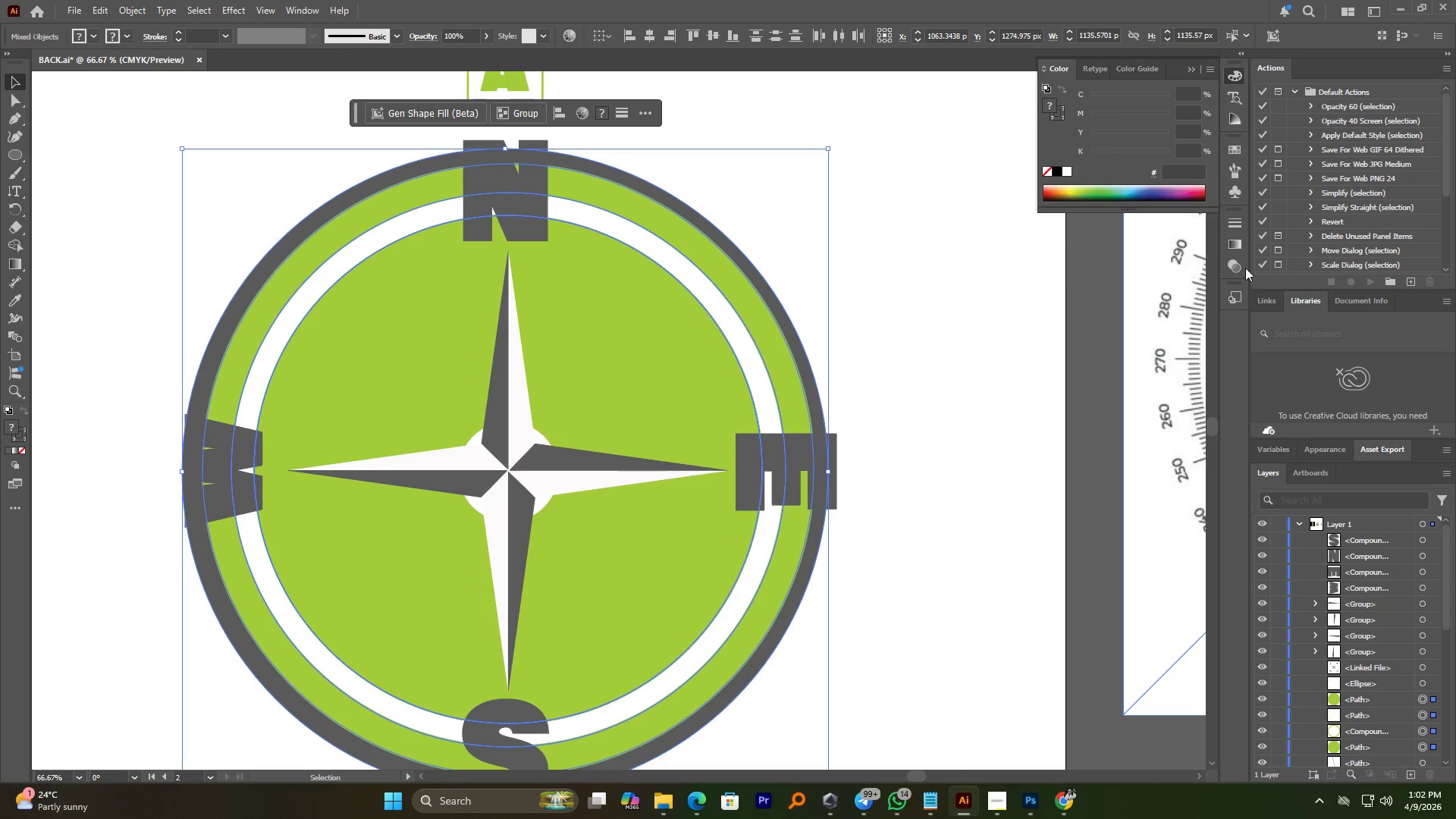 
left_click([1233, 300])
 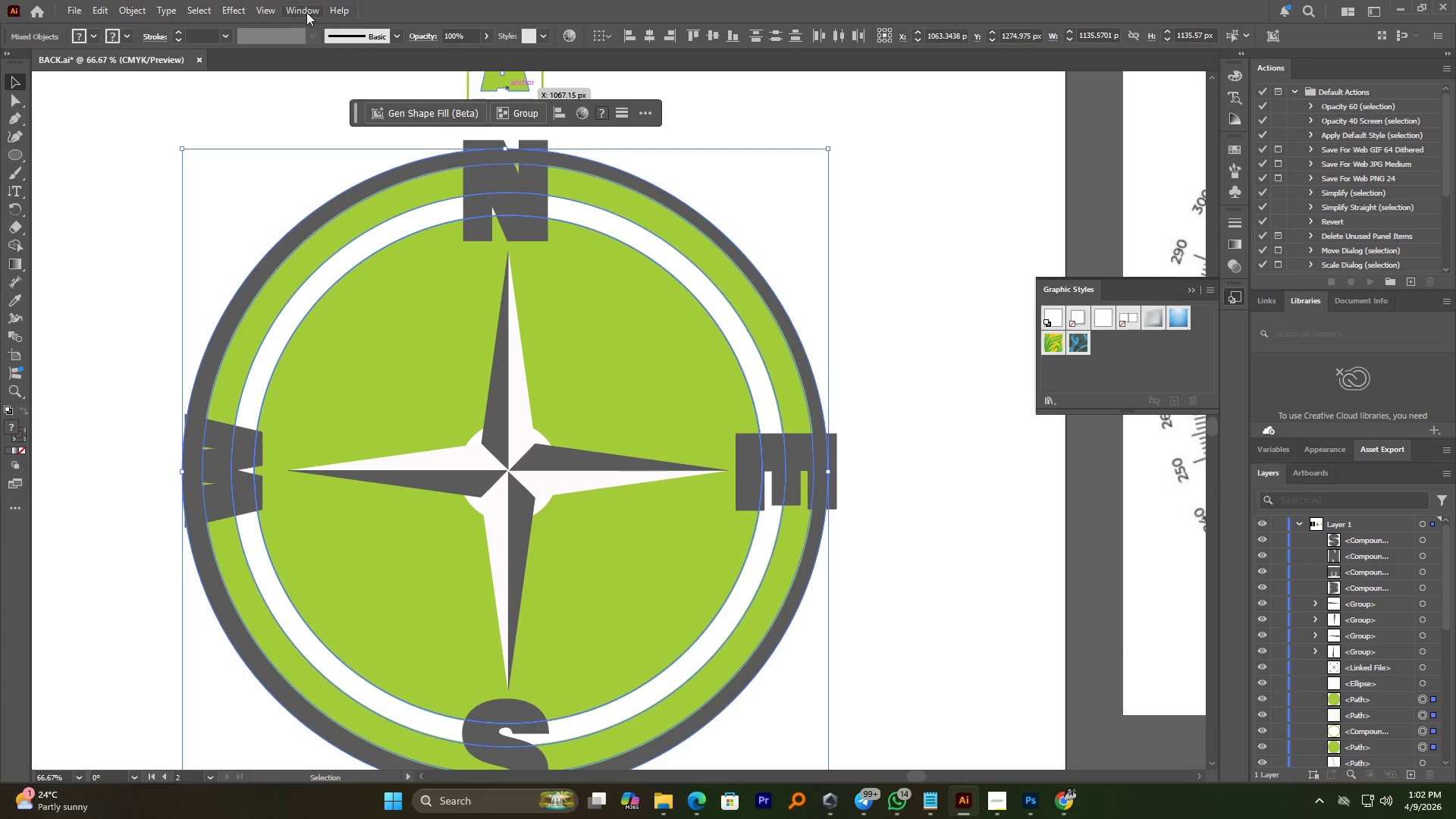 
left_click([299, 9])
 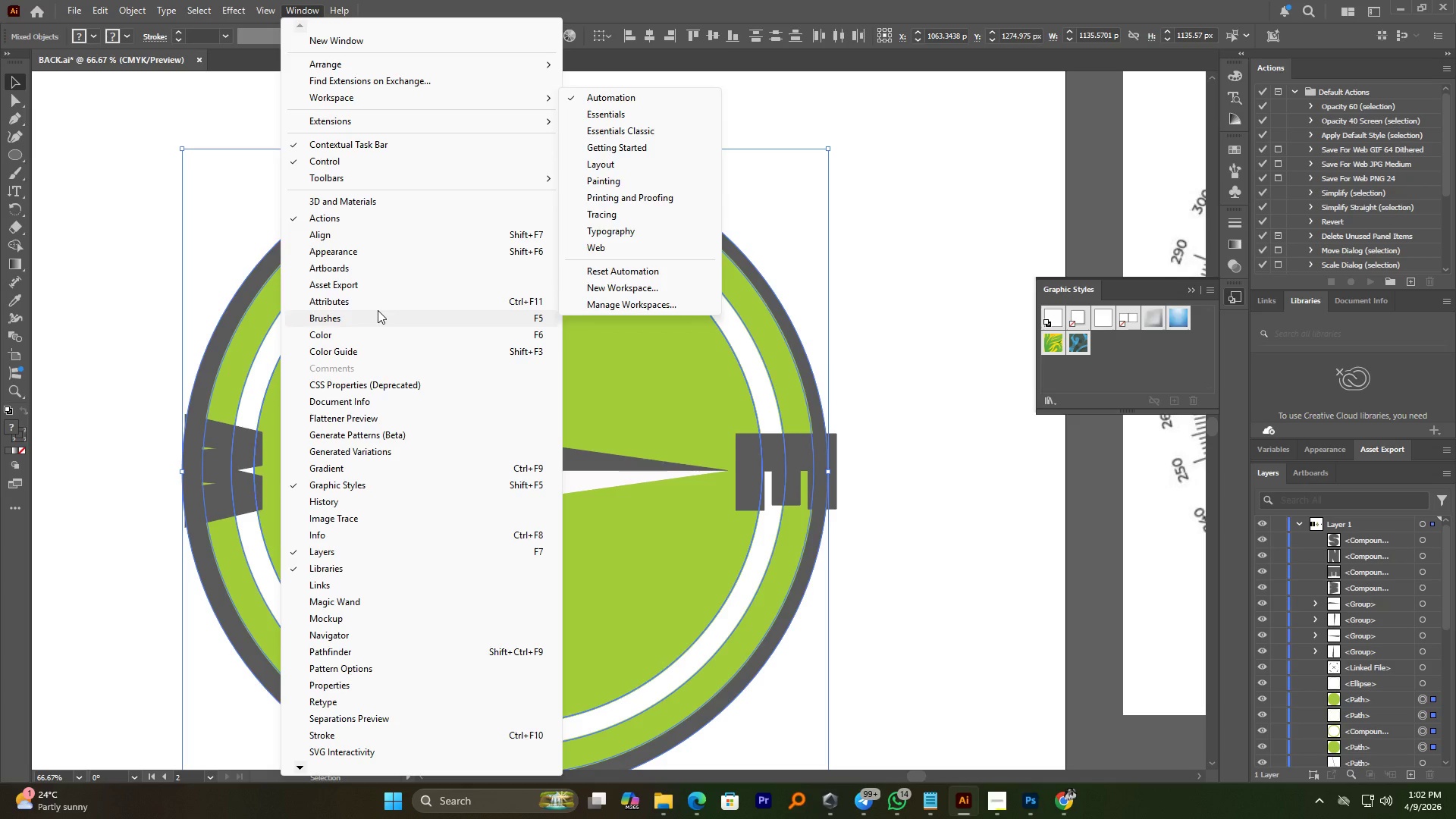 
wait(5.3)
 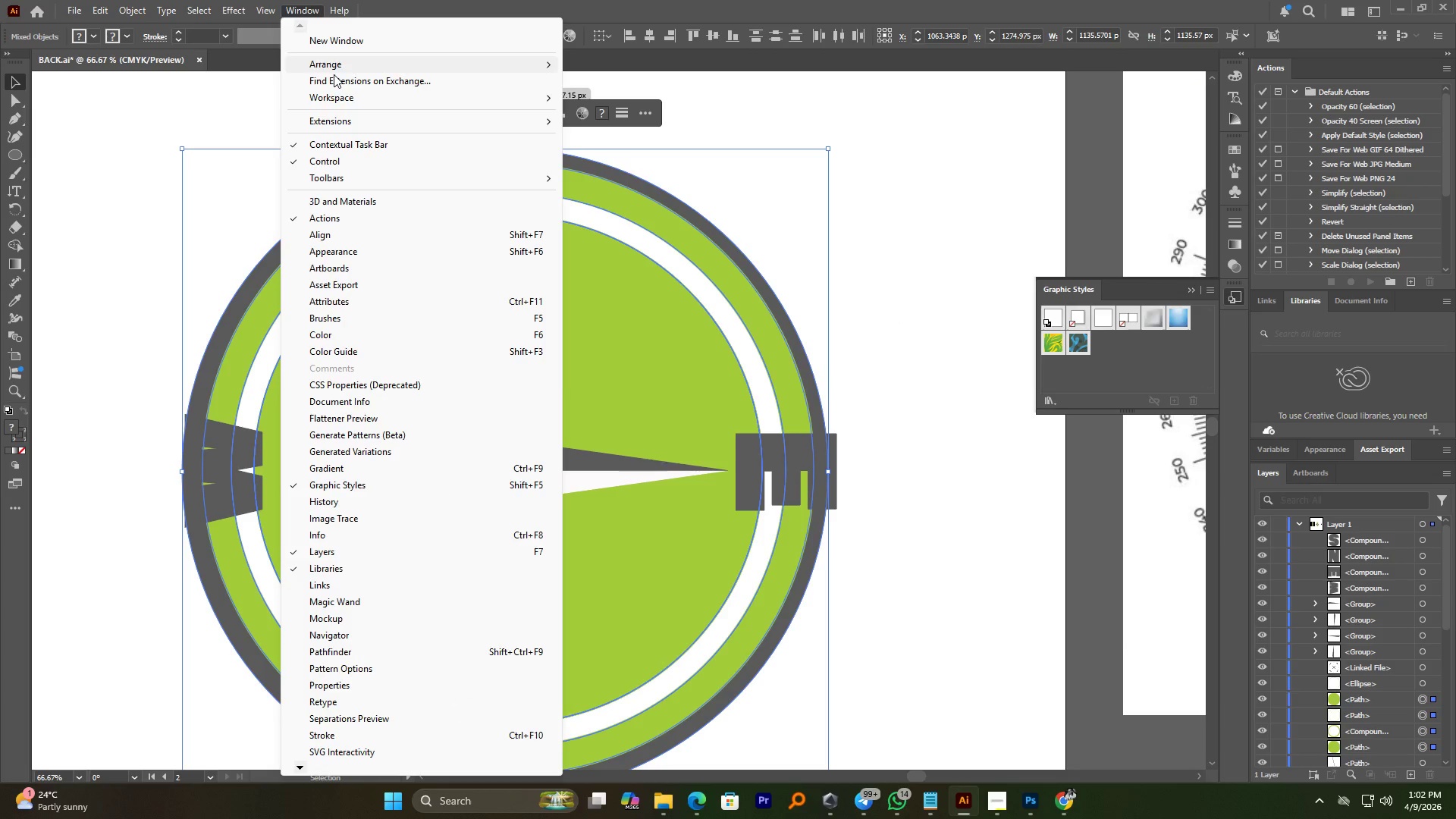 
left_click([331, 653])
 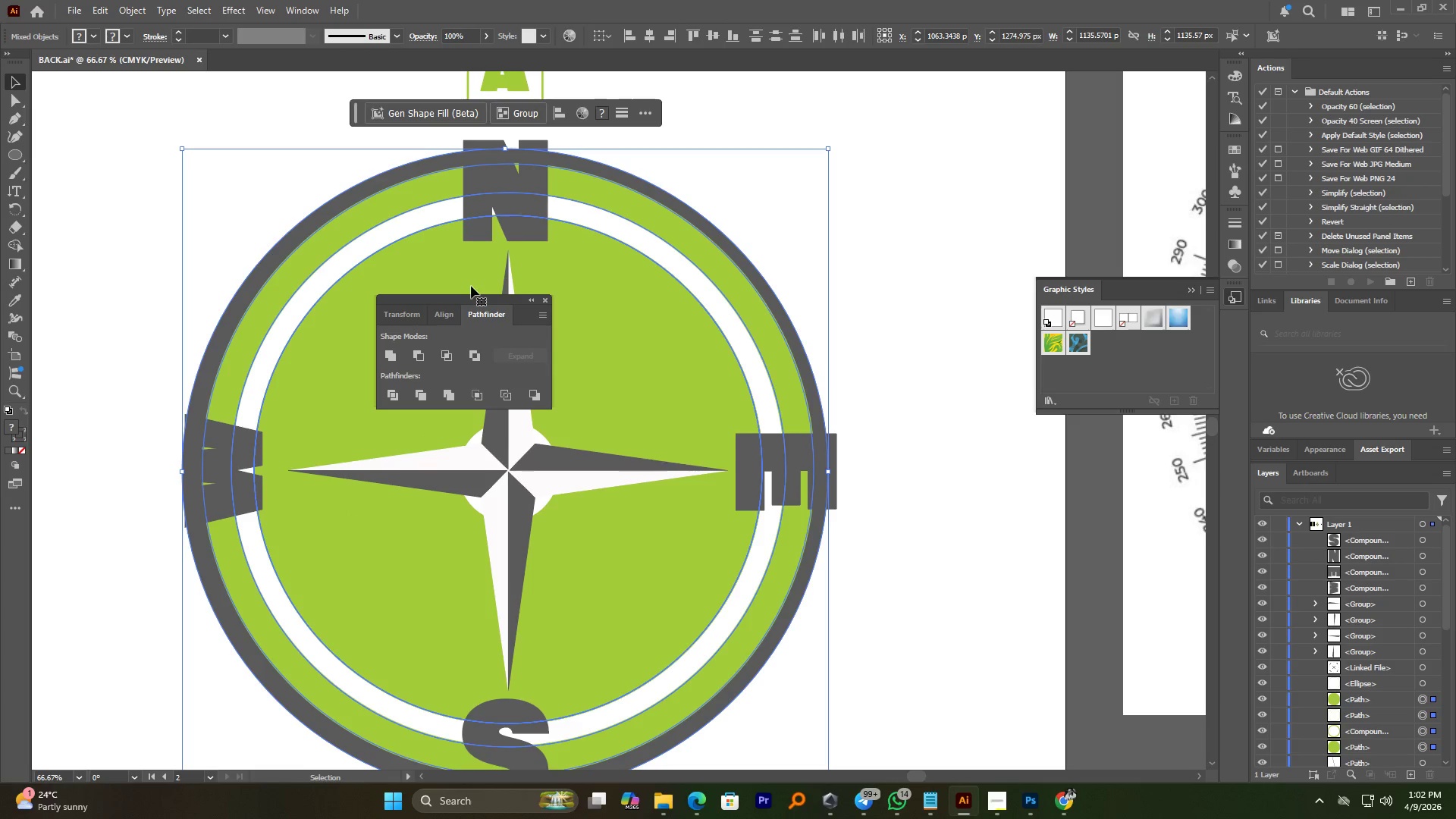 
left_click_drag(start_coordinate=[465, 297], to_coordinate=[1239, 324])
 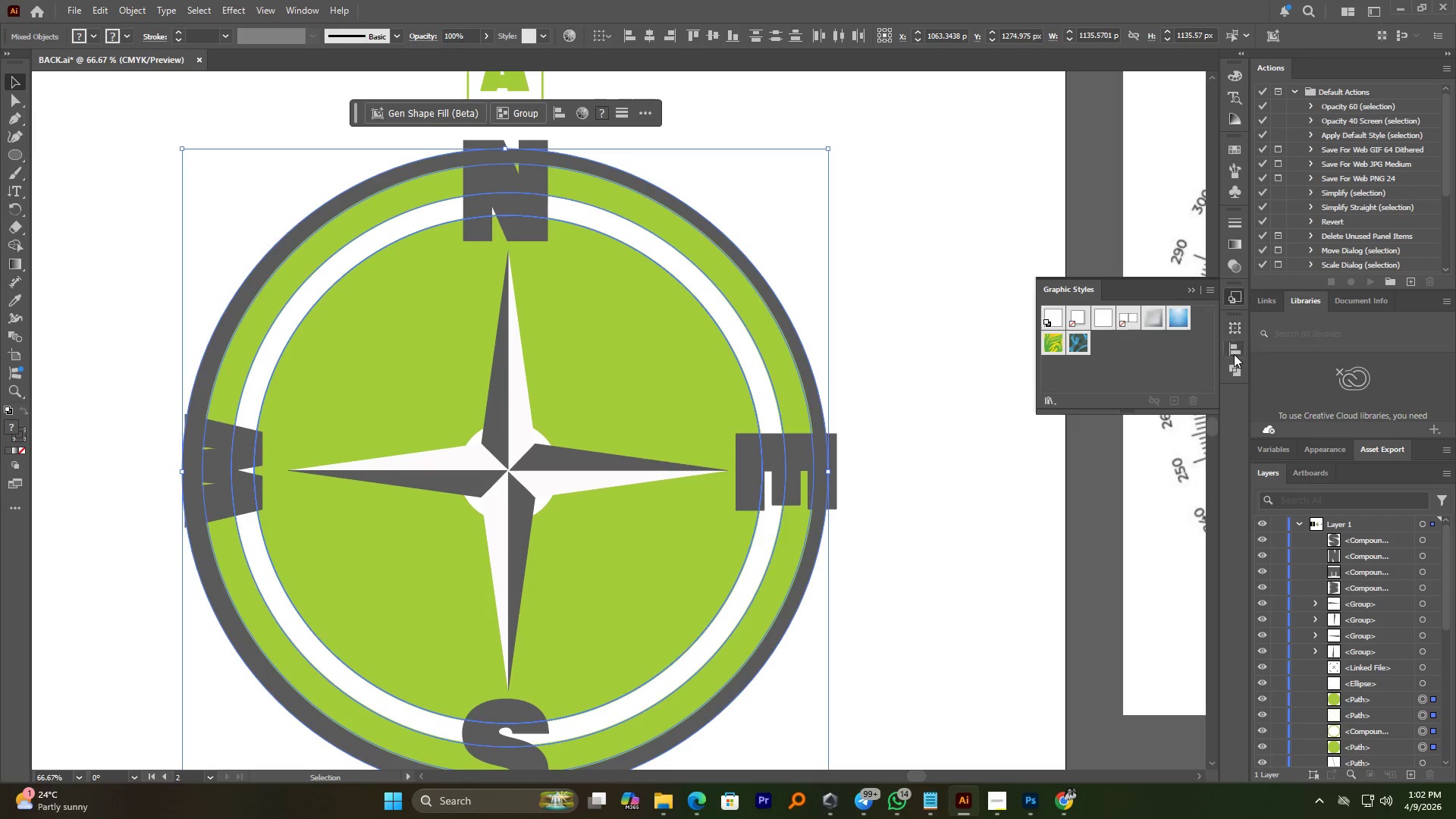 
left_click([1232, 367])
 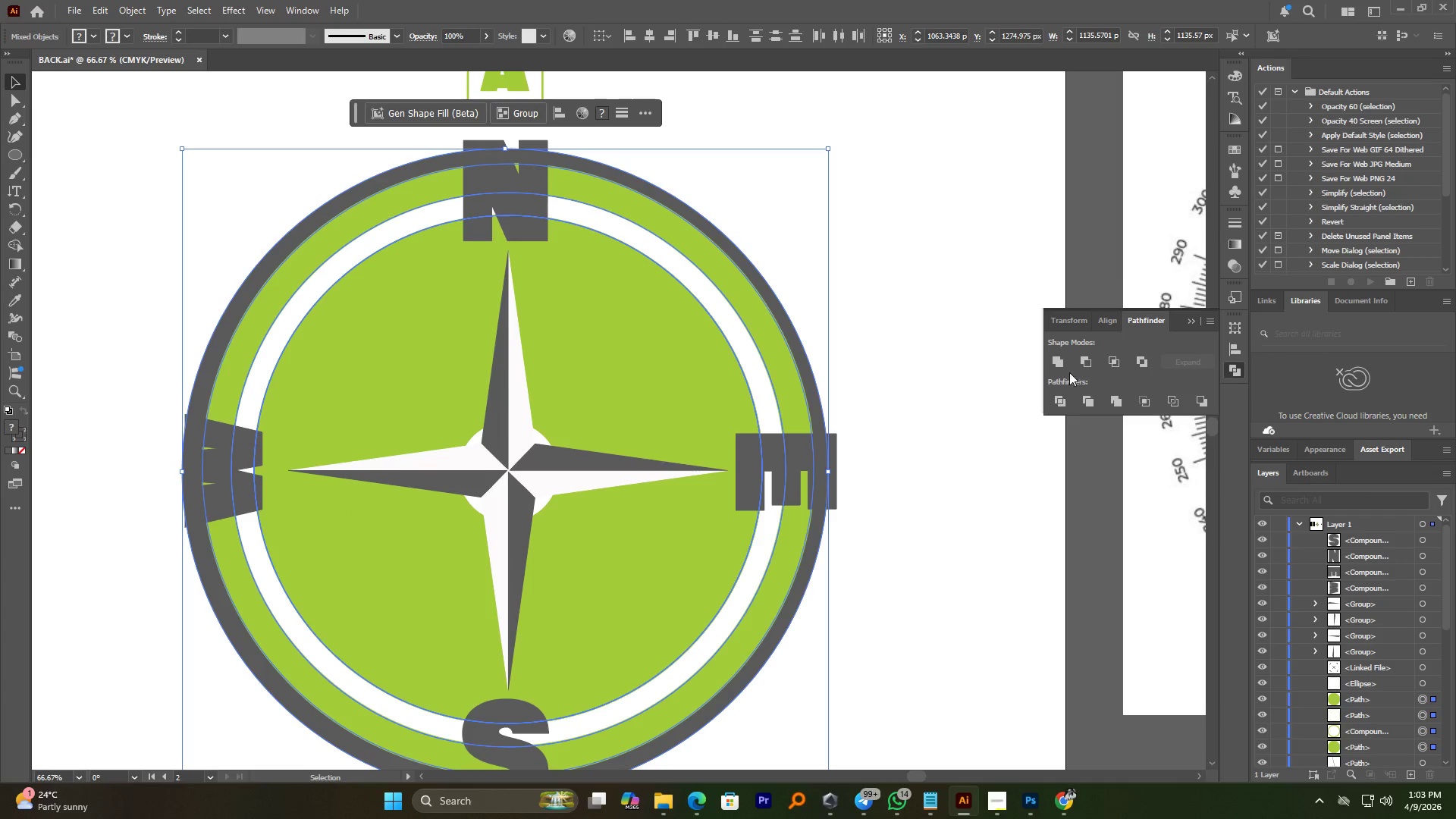 
left_click([1053, 365])
 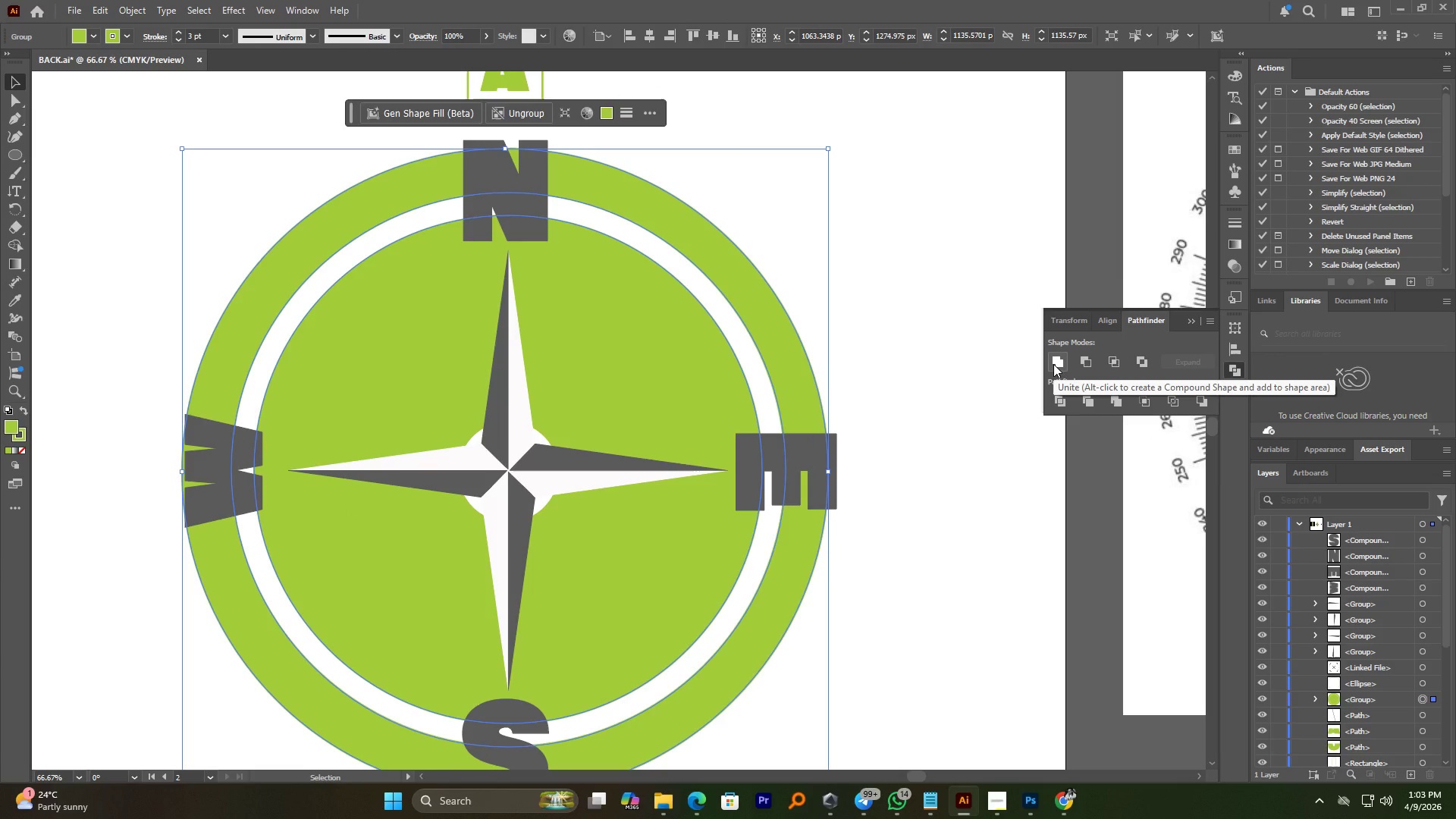 
hold_key(key=ControlLeft, duration=0.78)
 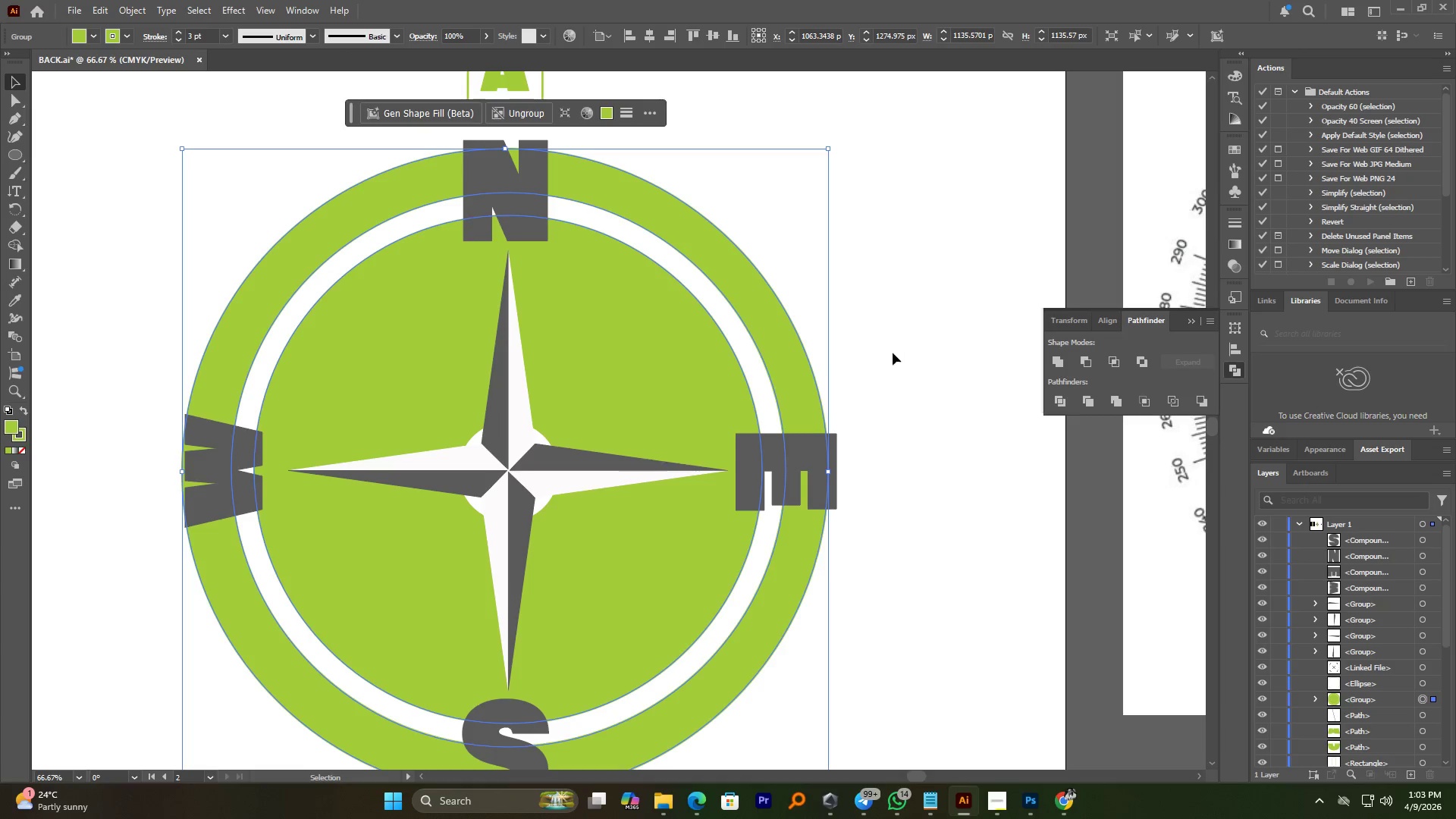 
left_click([887, 352])
 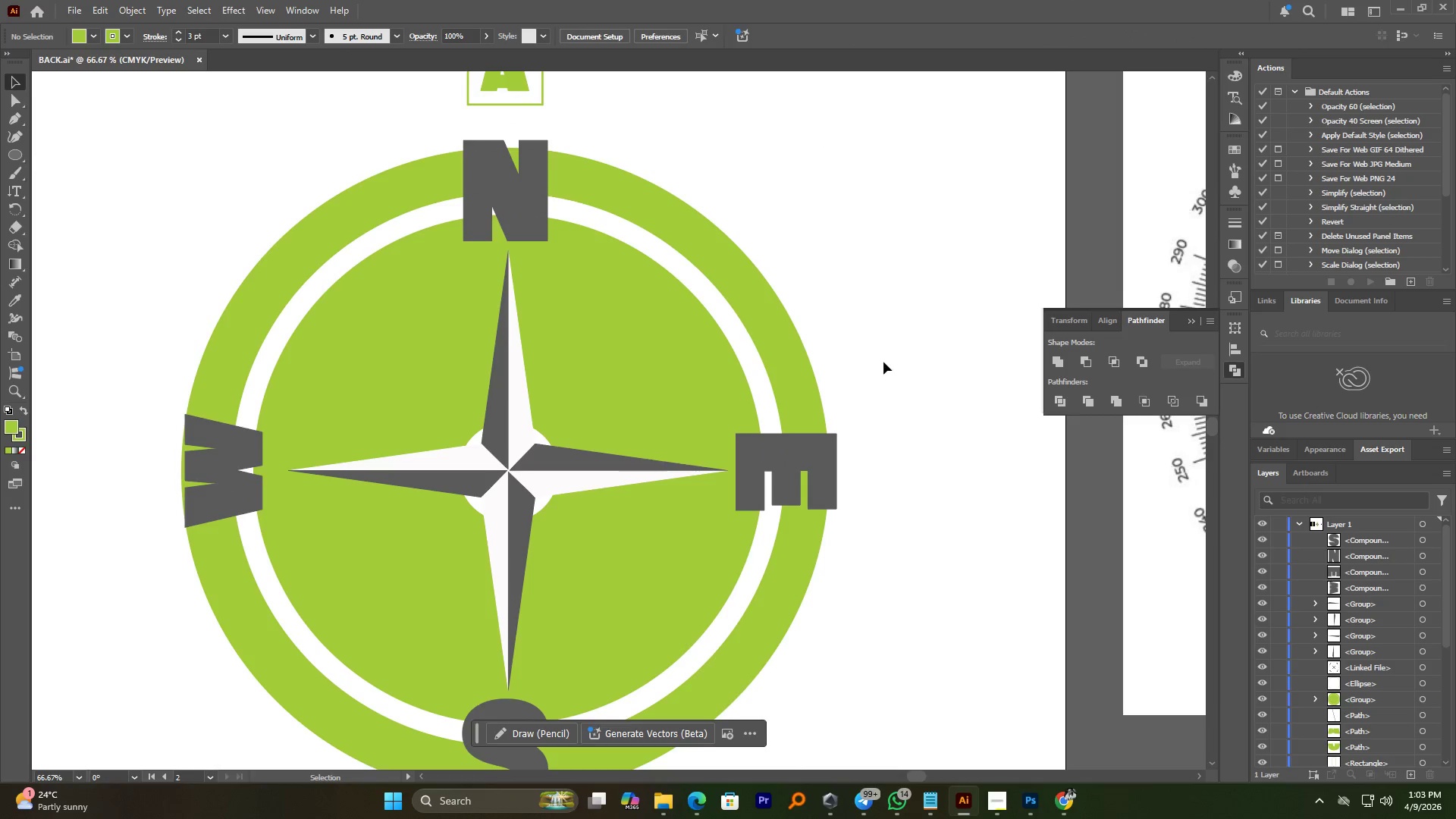 
hold_key(key=AltLeft, duration=5.17)
scroll: coordinate [840, 403], scroll_direction: down, amount: 2.0
 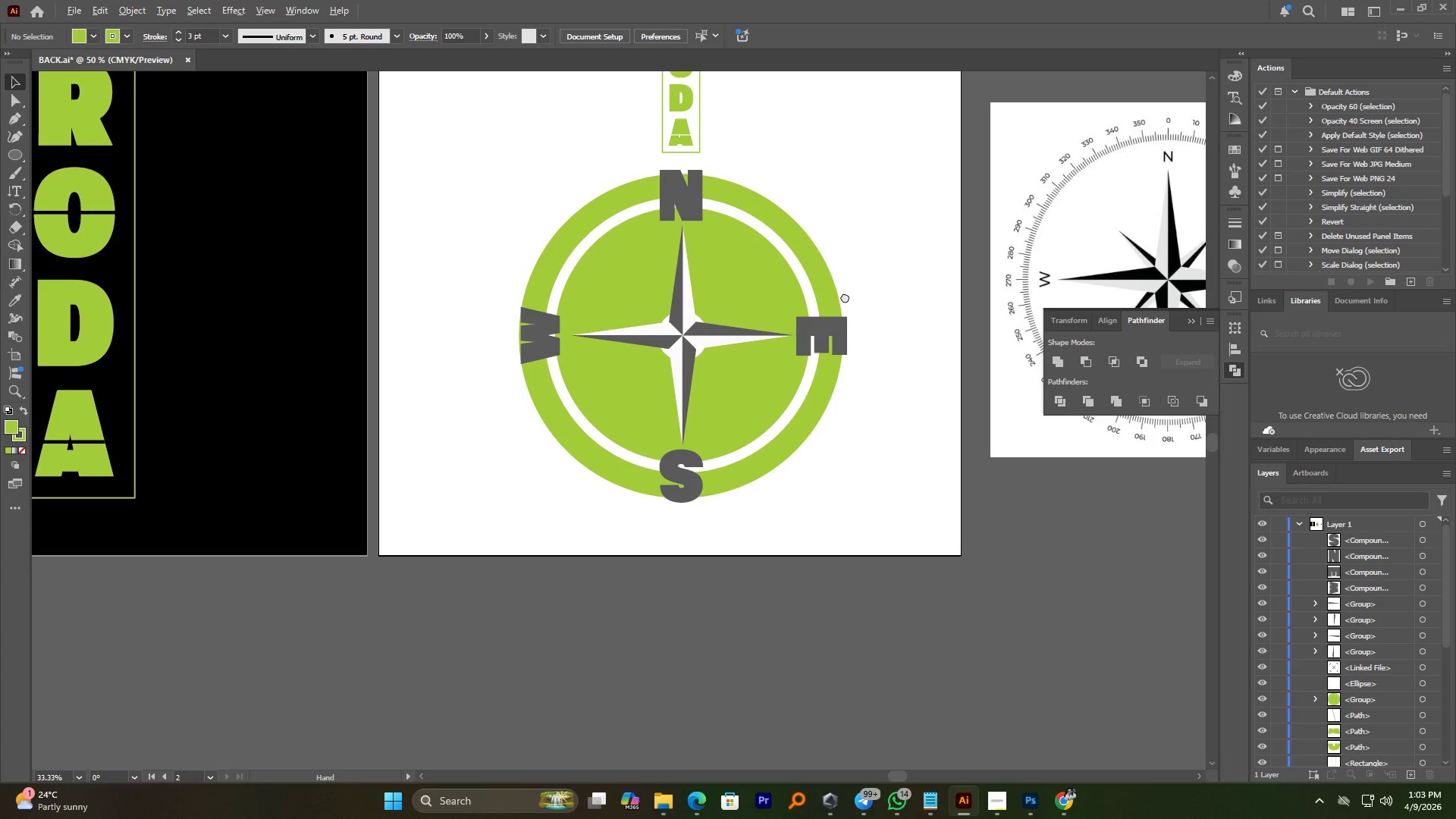 
left_click([825, 358])
 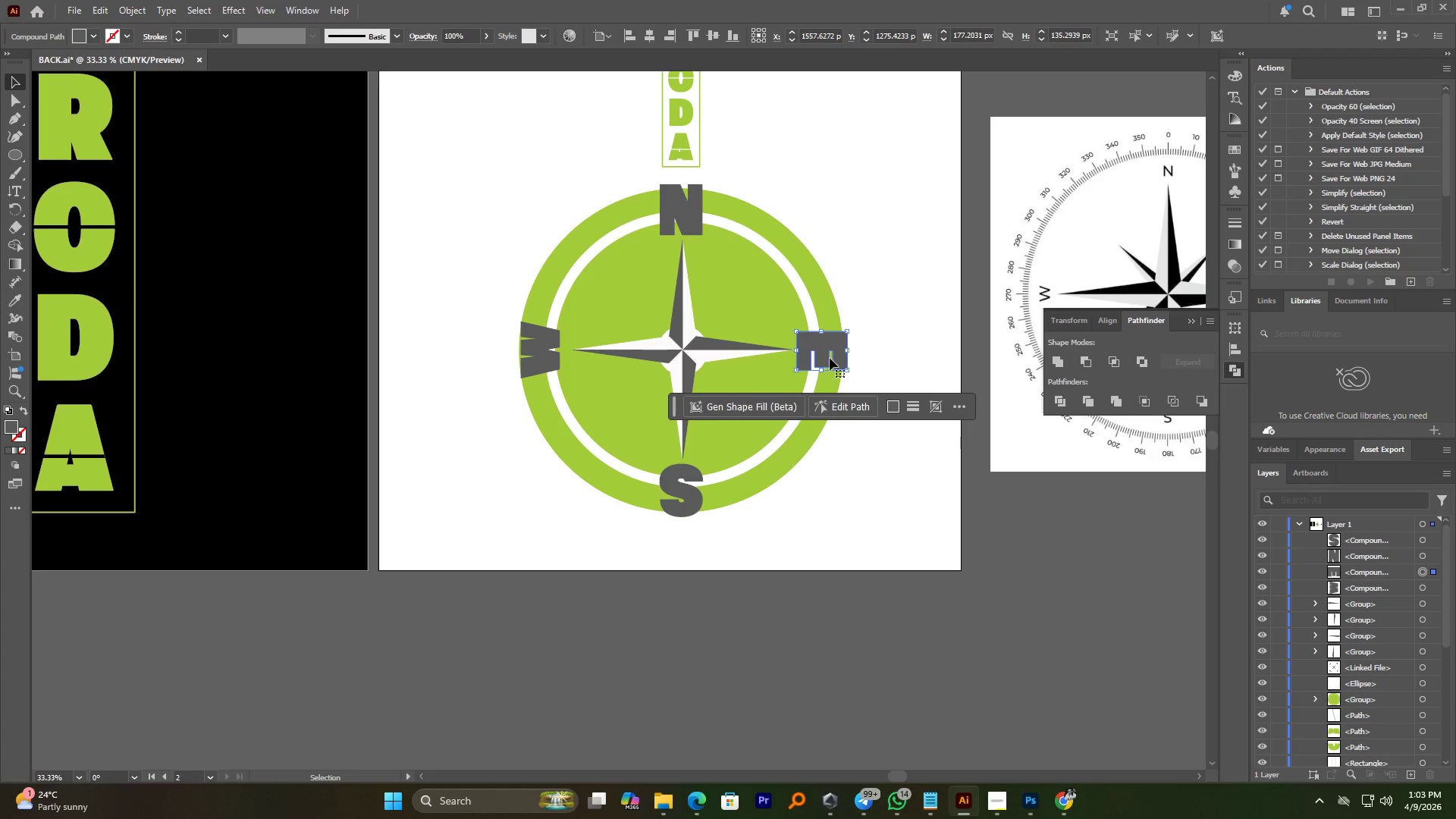 
hold_key(key=AltLeft, duration=1.75)
hold_key(key=ShiftLeft, duration=1.69)
left_click_drag(start_coordinate=[846, 350], to_coordinate=[839, 350])
 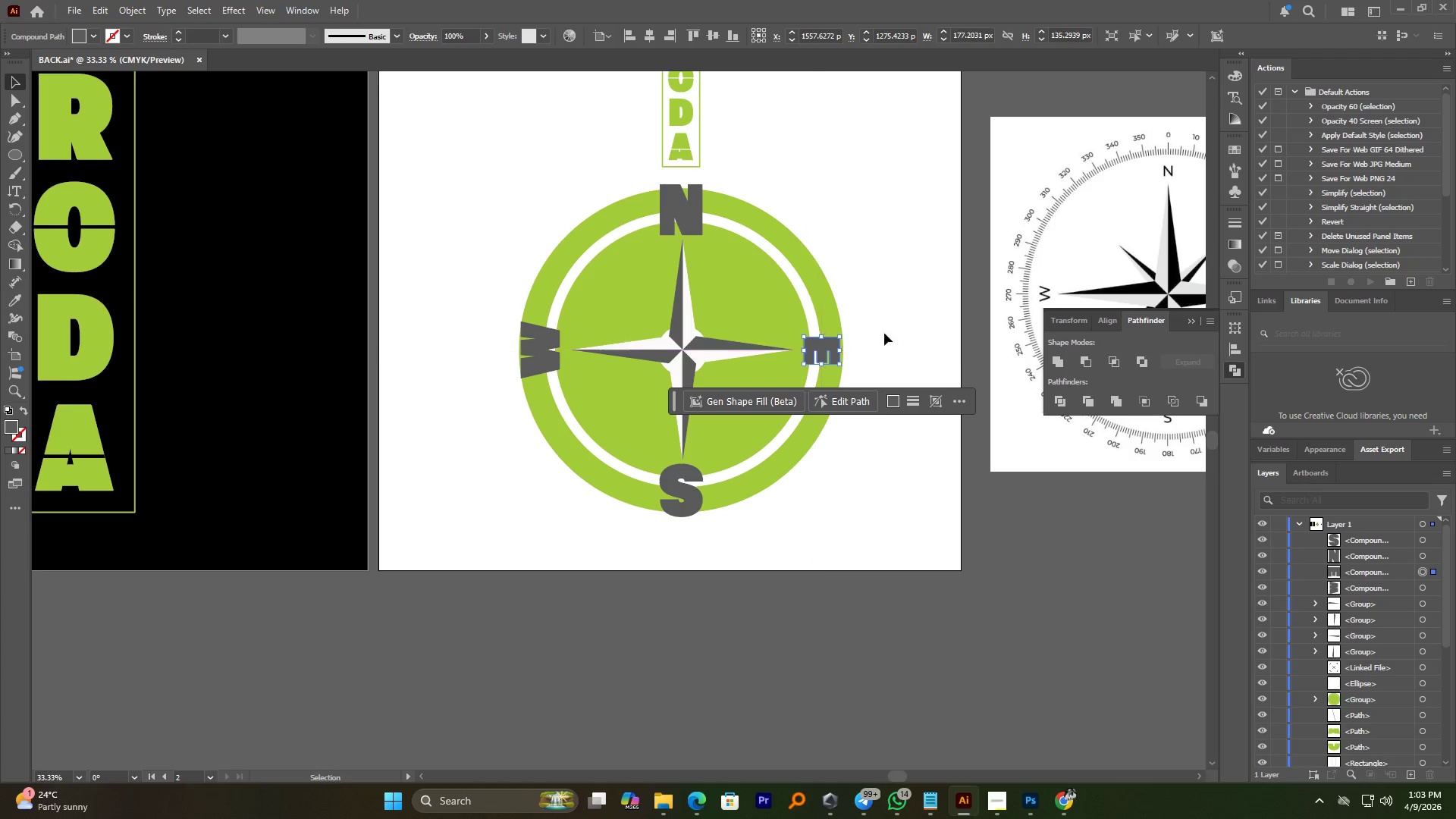 
key(Control+Z)
 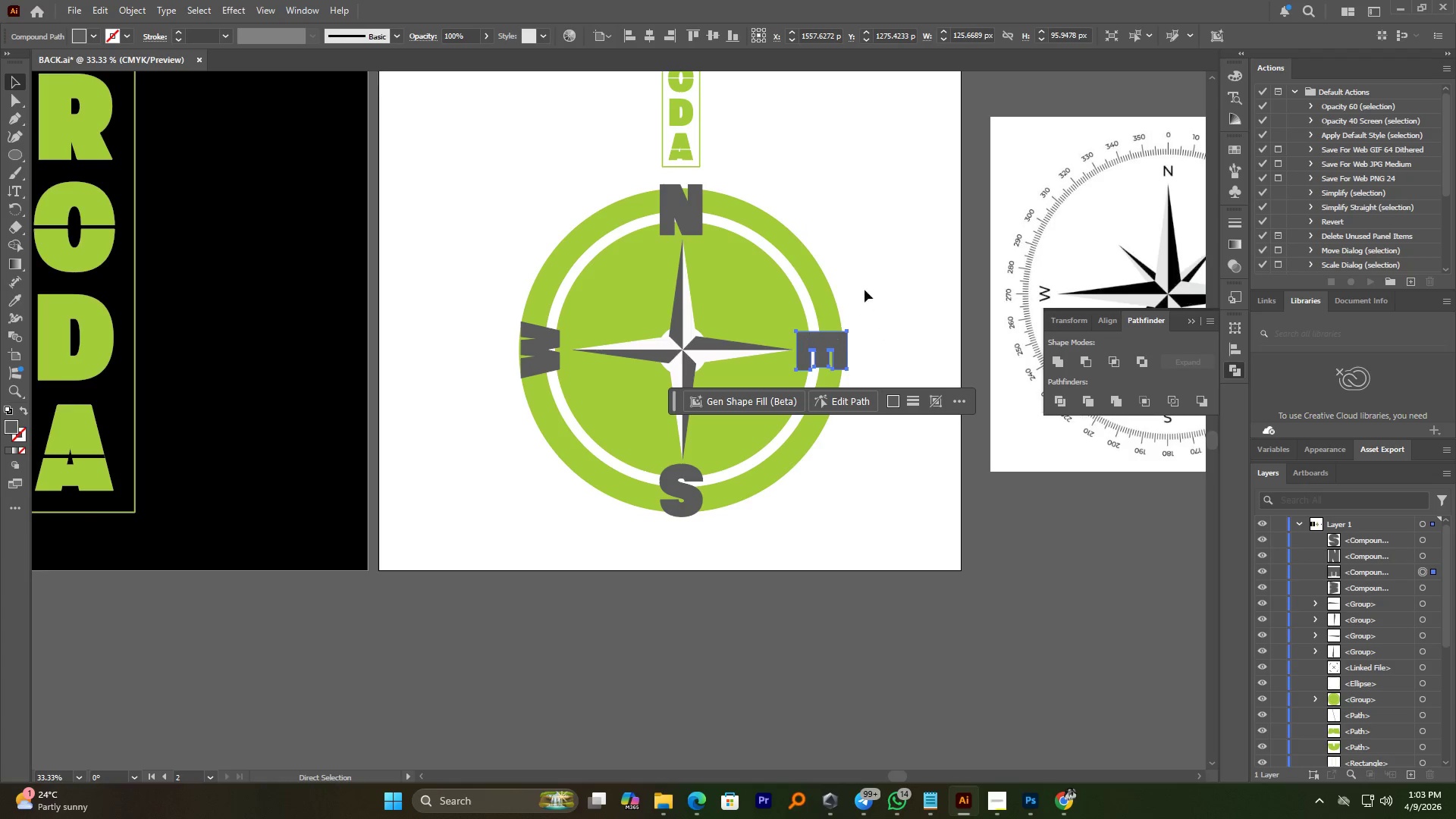 
left_click([864, 279])
 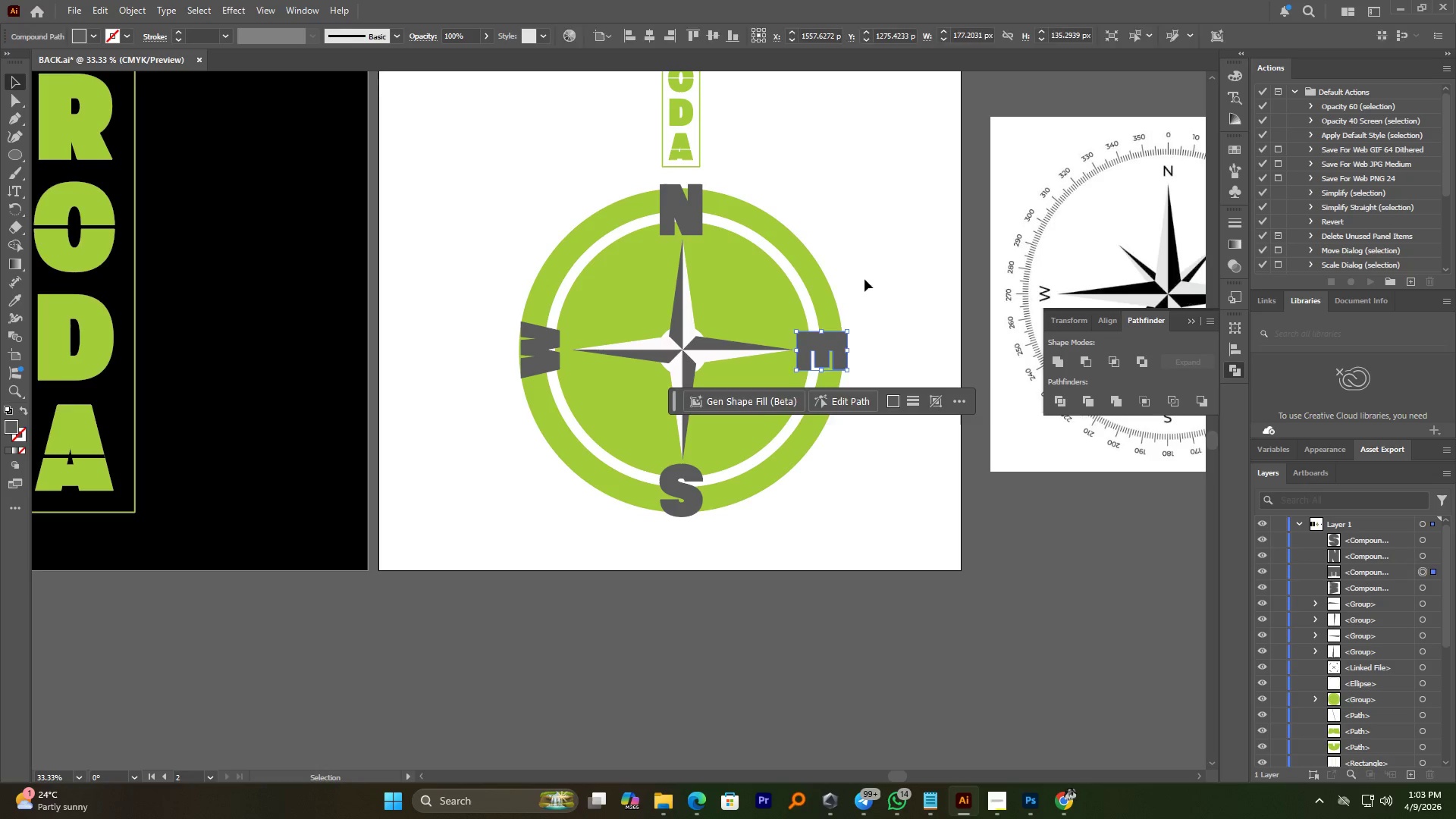 
hold_key(key=AltLeft, duration=1.3)
scroll: coordinate [827, 303], scroll_direction: down, amount: 2.0
 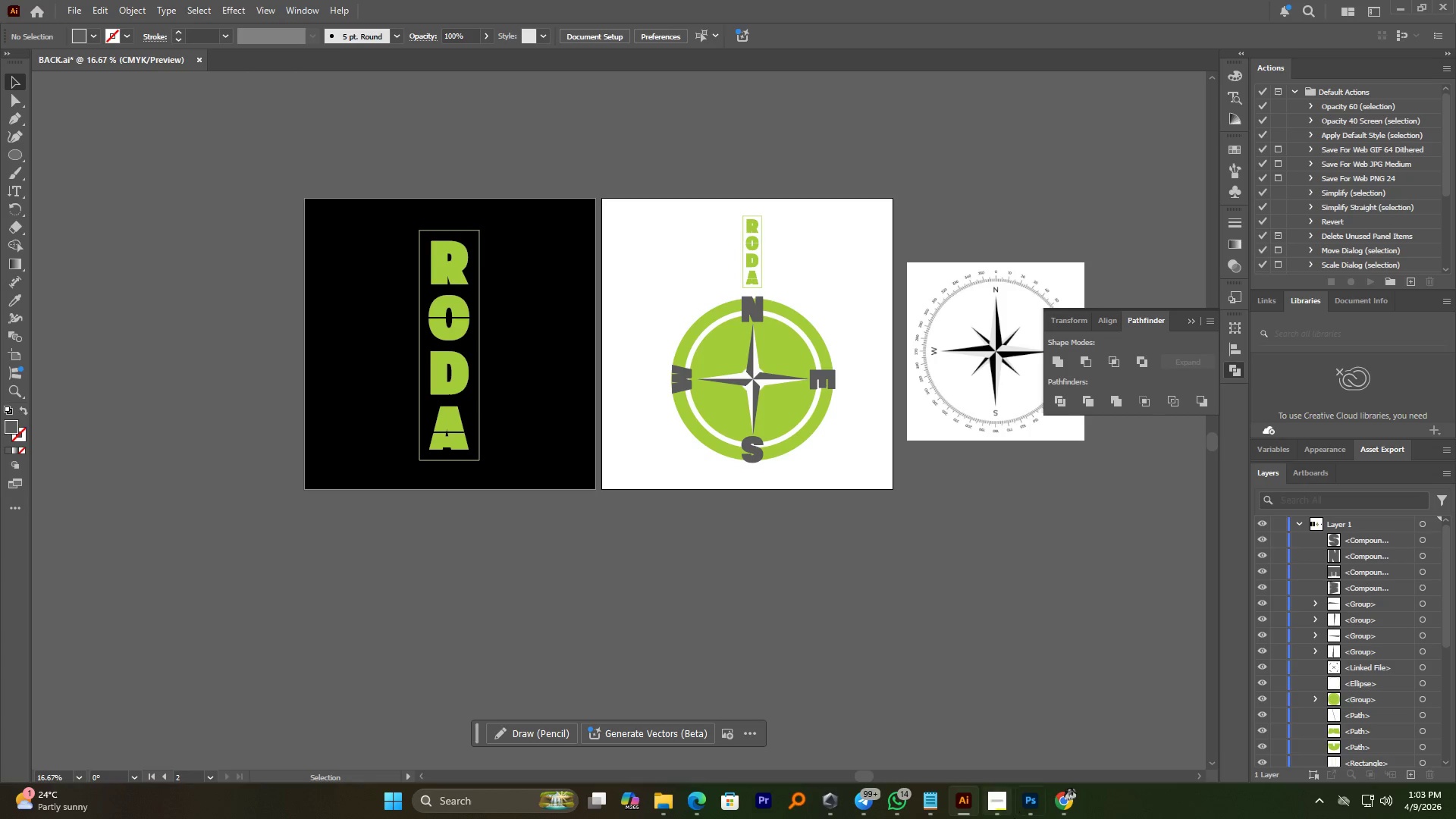 
left_click([1002, 808])